 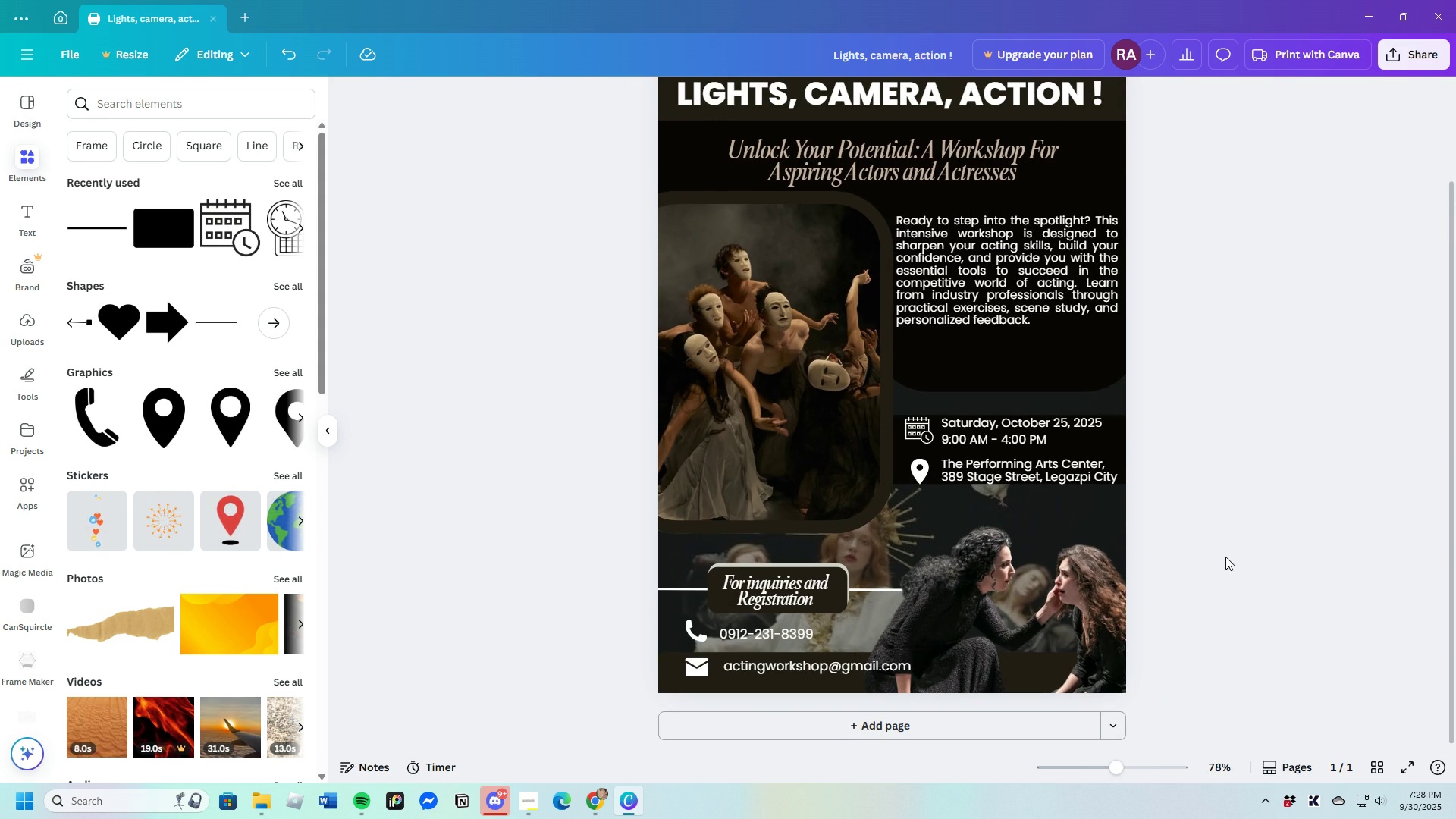 
scroll: coordinate [1275, 544], scroll_direction: up, amount: 1.0
 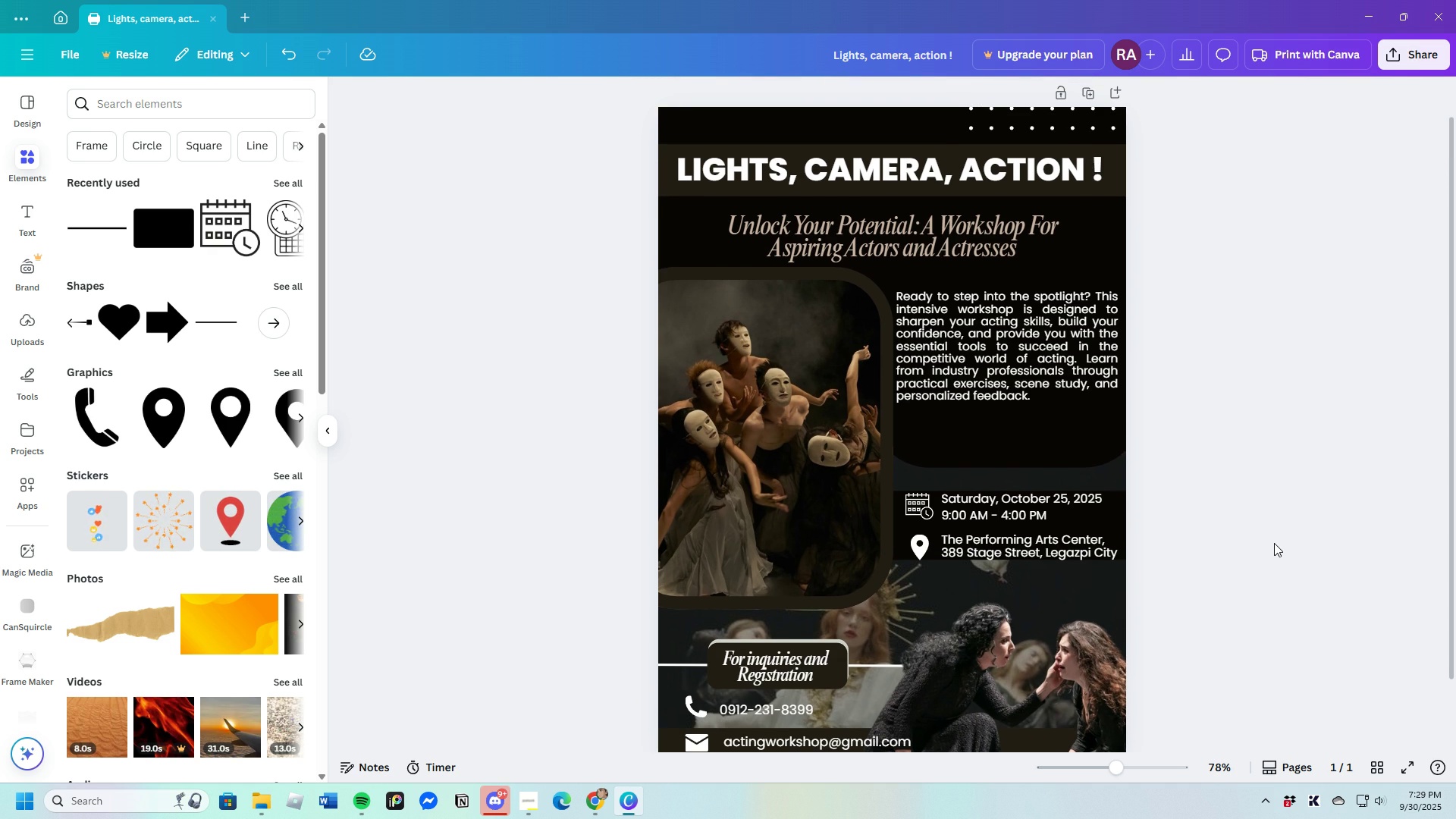 
scroll: coordinate [1274, 543], scroll_direction: down, amount: 1.0
 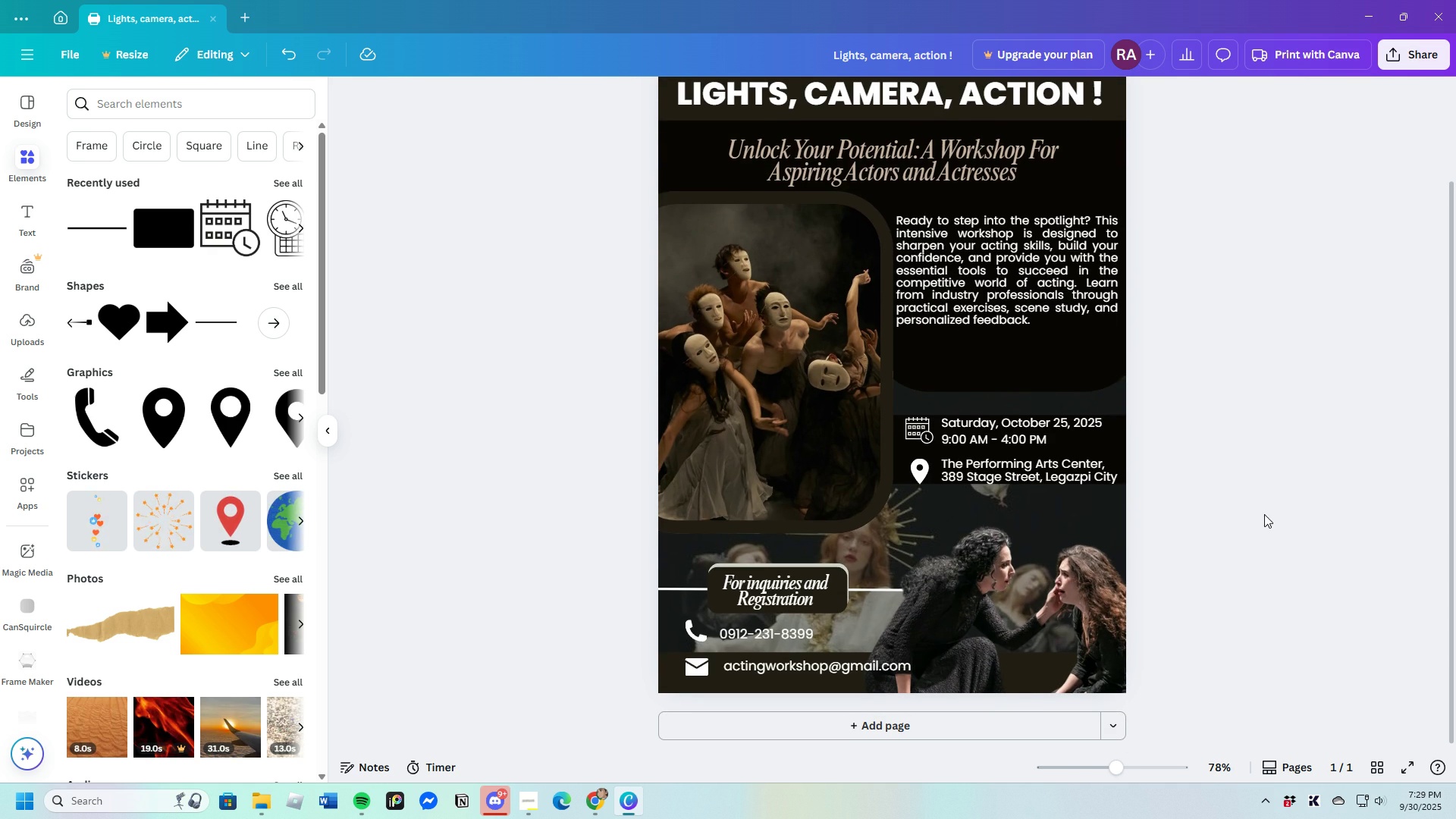 
wait(8.13)
 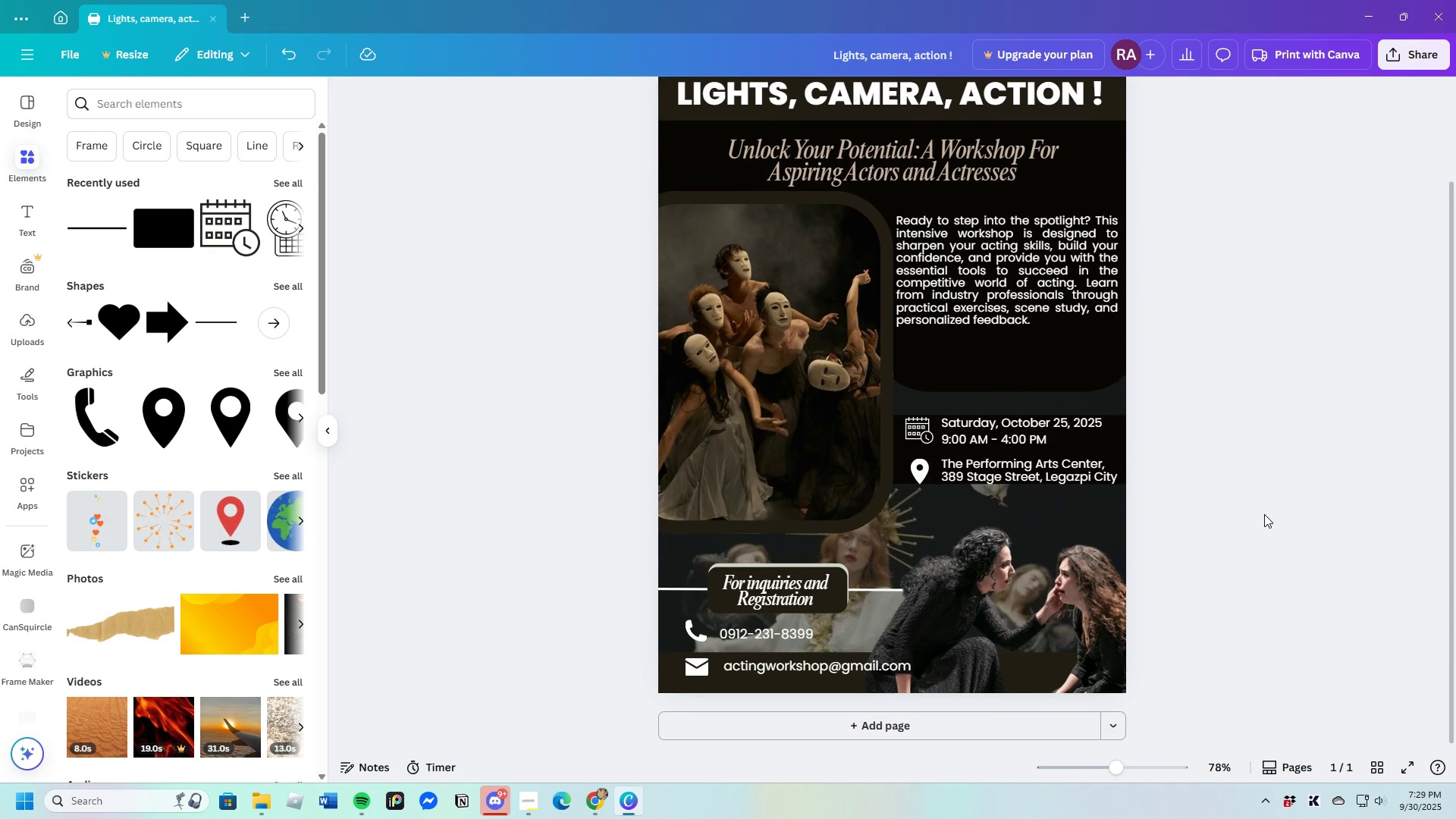 
left_click([1109, 445])